 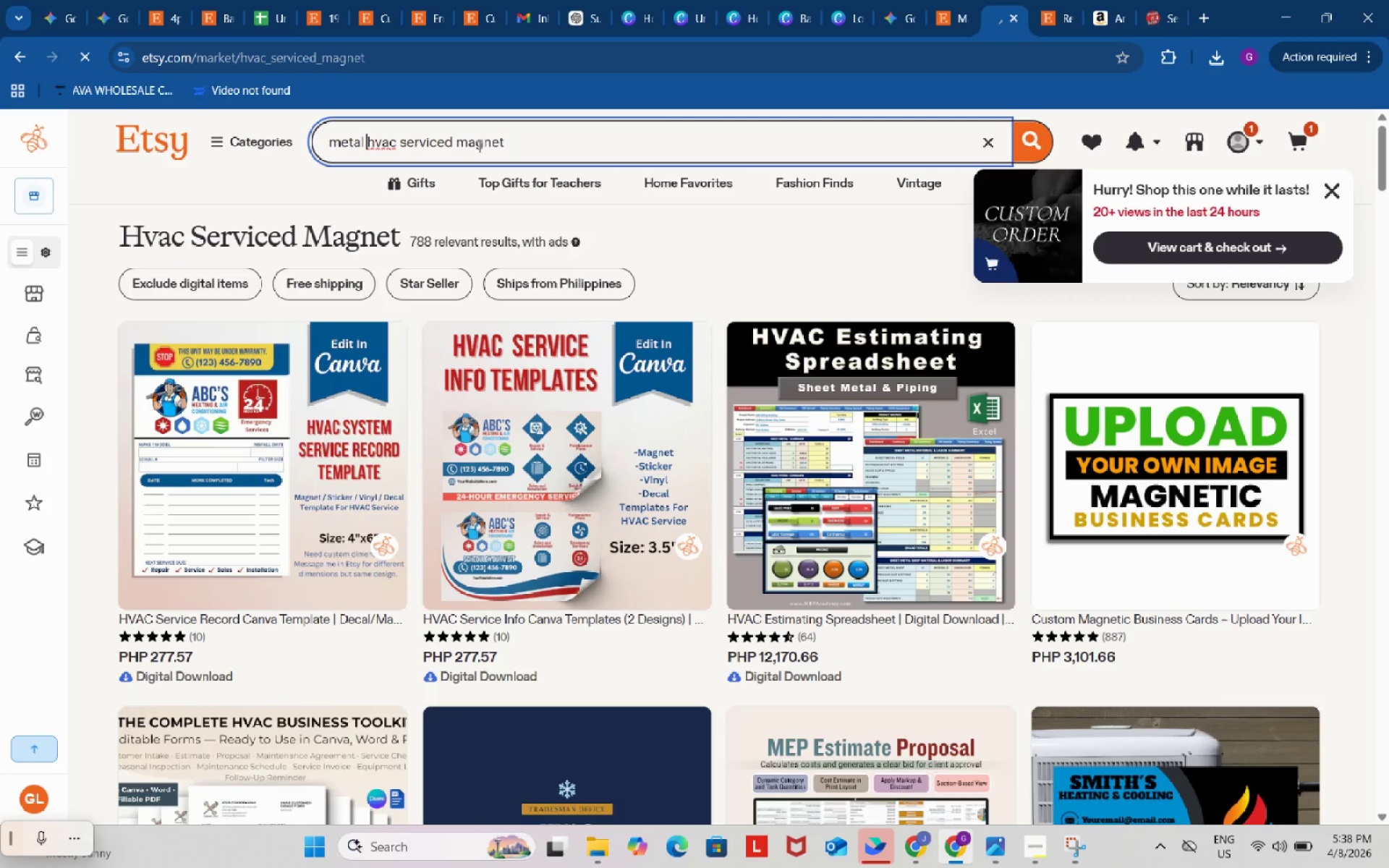 
scroll: coordinate [836, 613], scroll_direction: down, amount: 64.0
 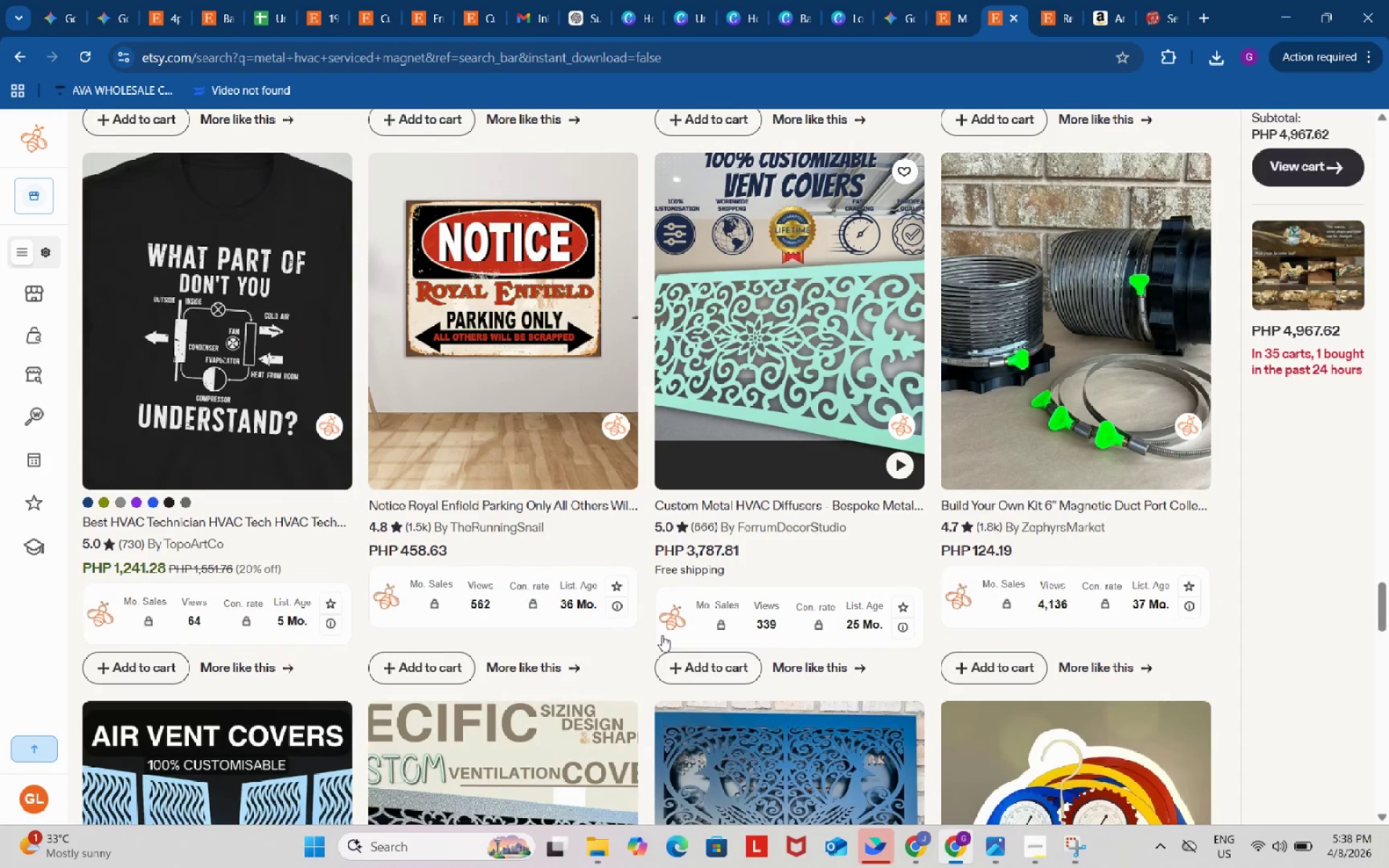 
left_click([511, 312])
 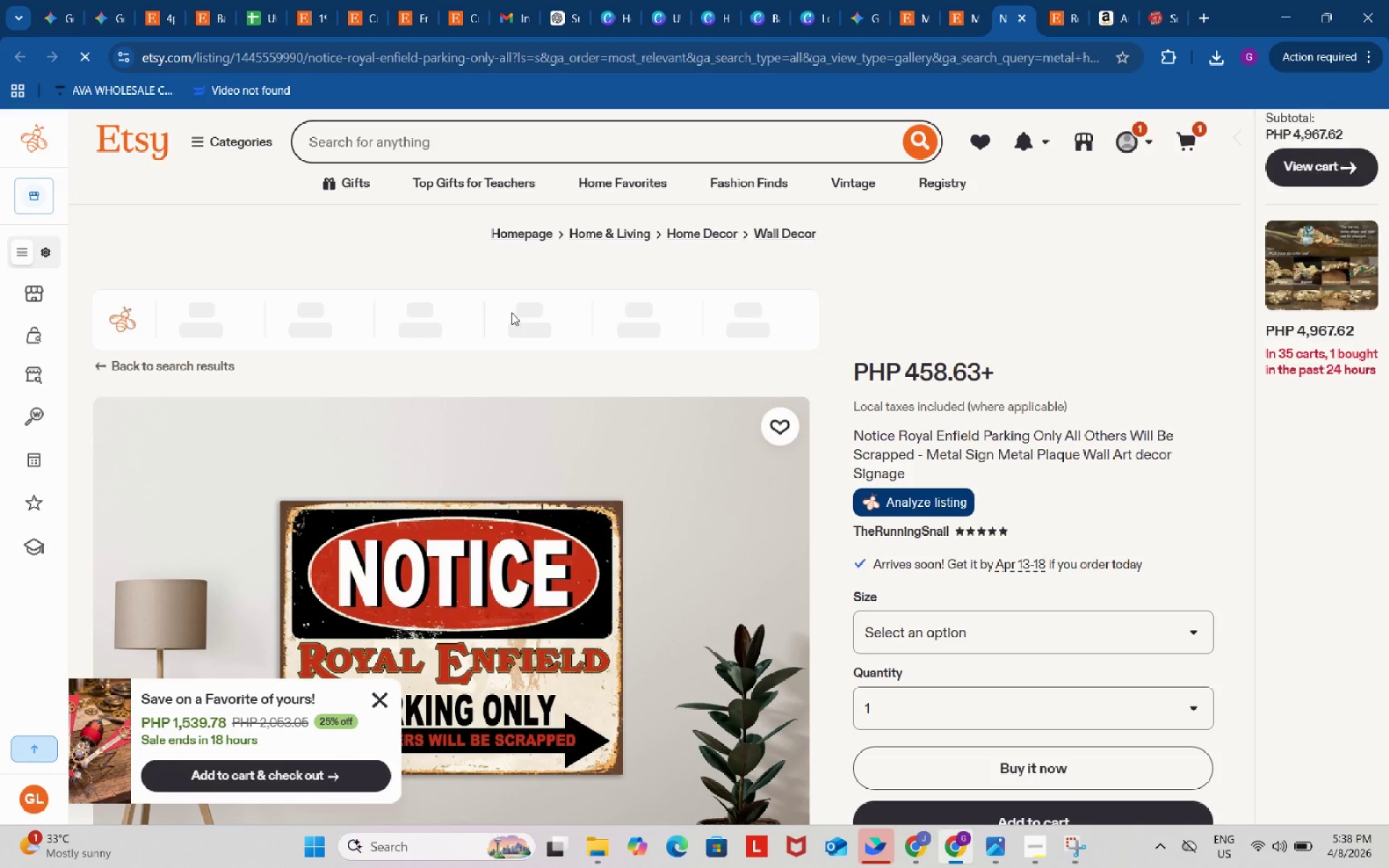 
wait(8.48)
 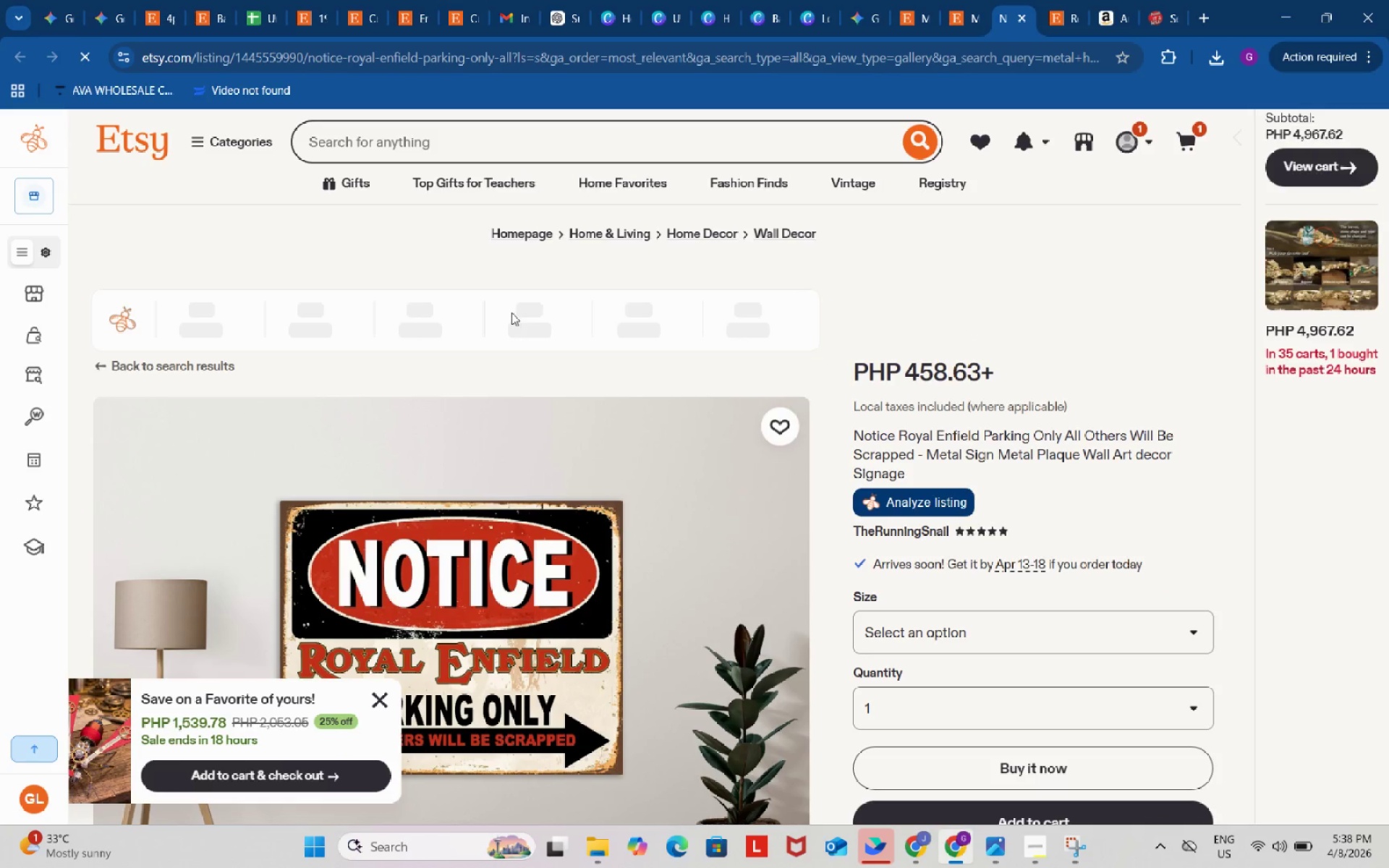 
left_click([930, 838])
 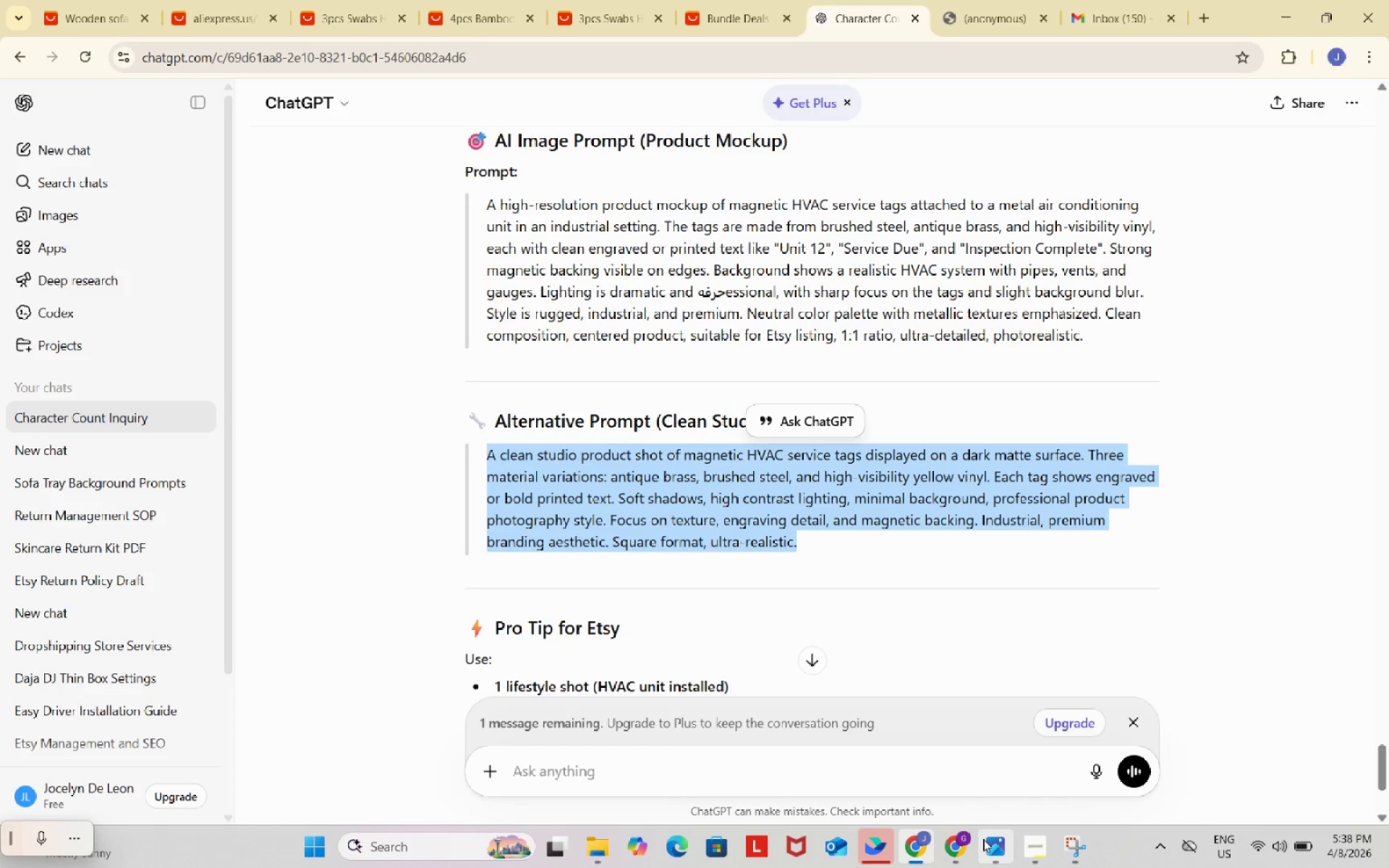 
left_click([954, 841])
 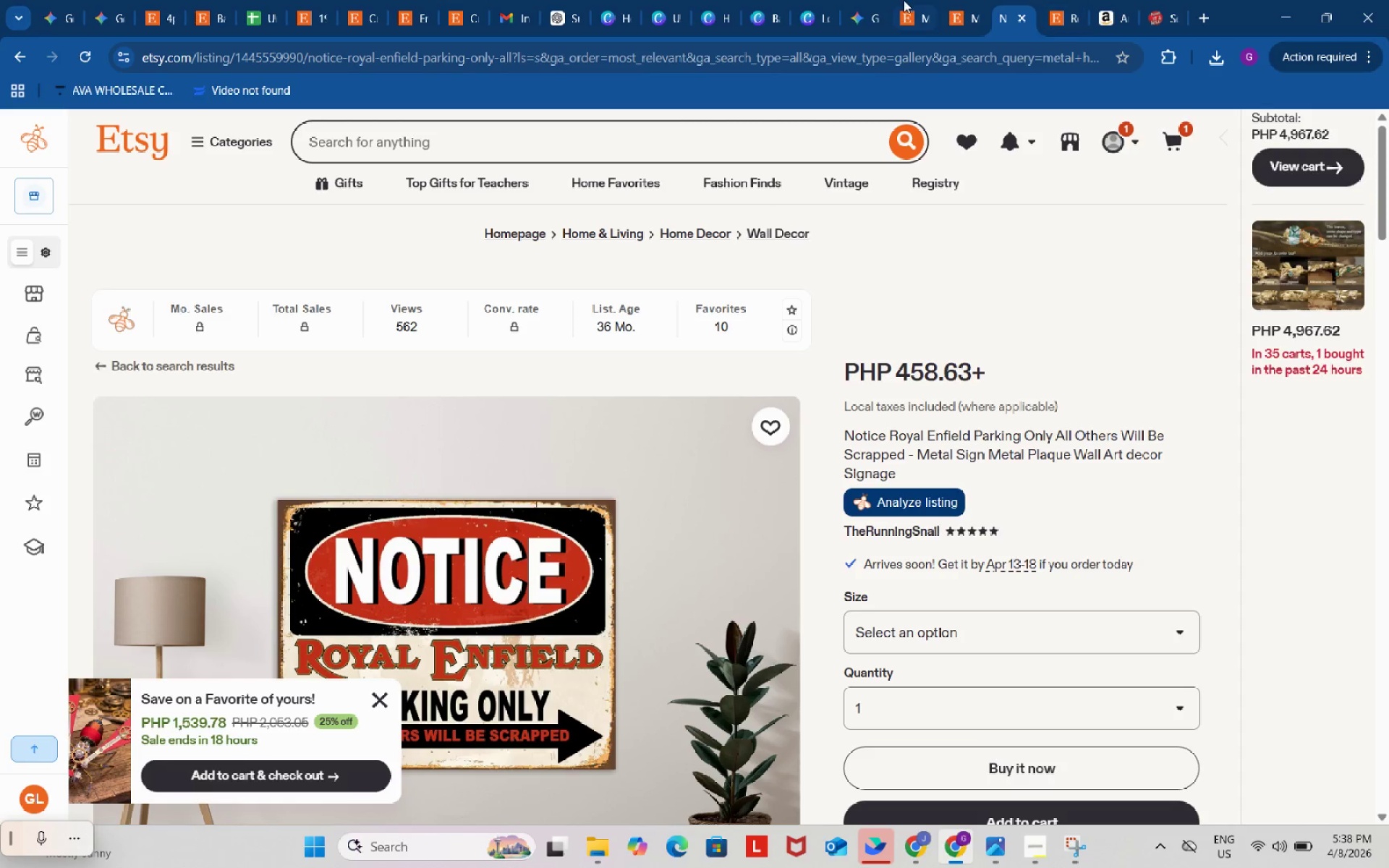 
left_click([873, 0])
 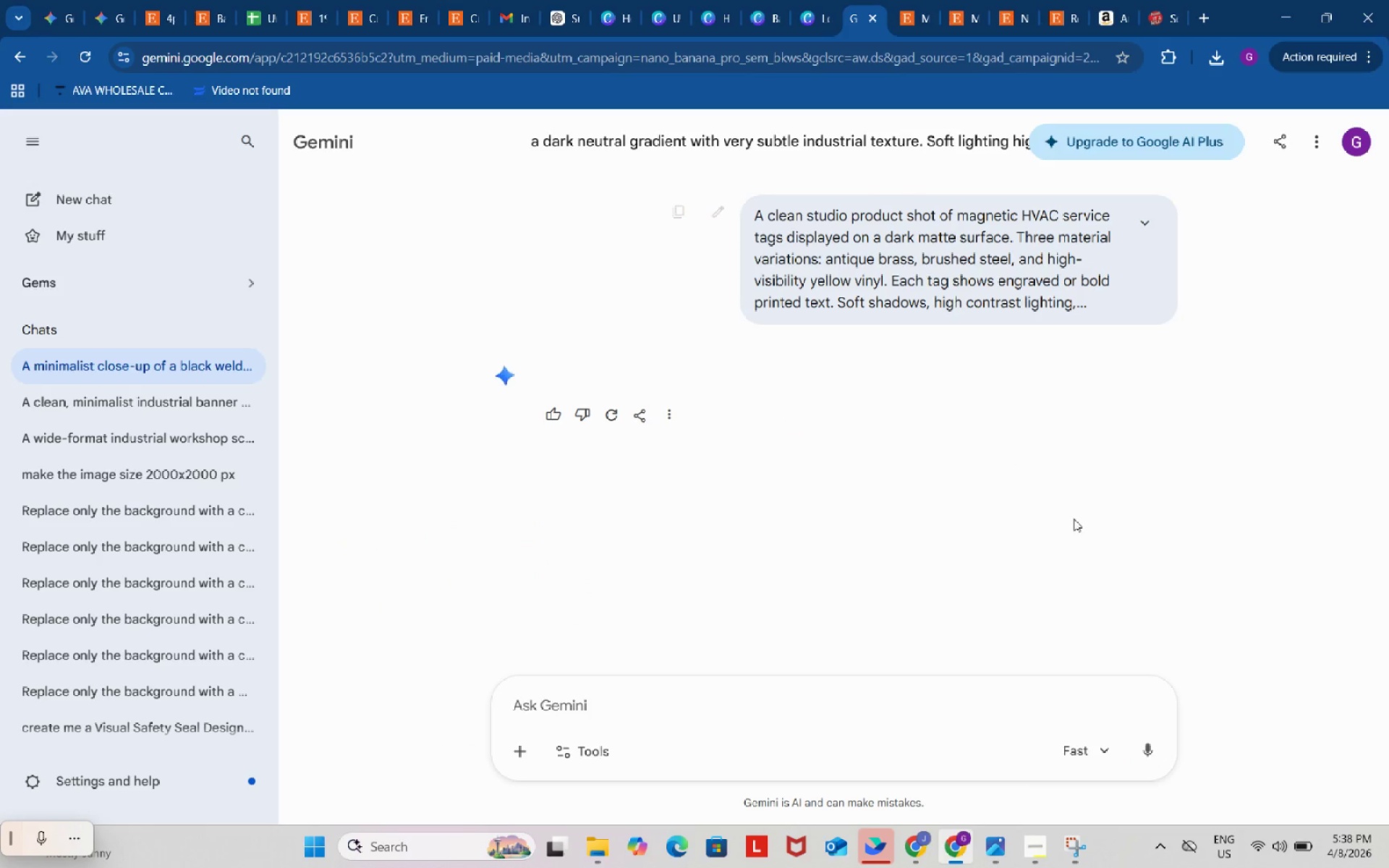 
scroll: coordinate [1103, 442], scroll_direction: down, amount: 4.0
 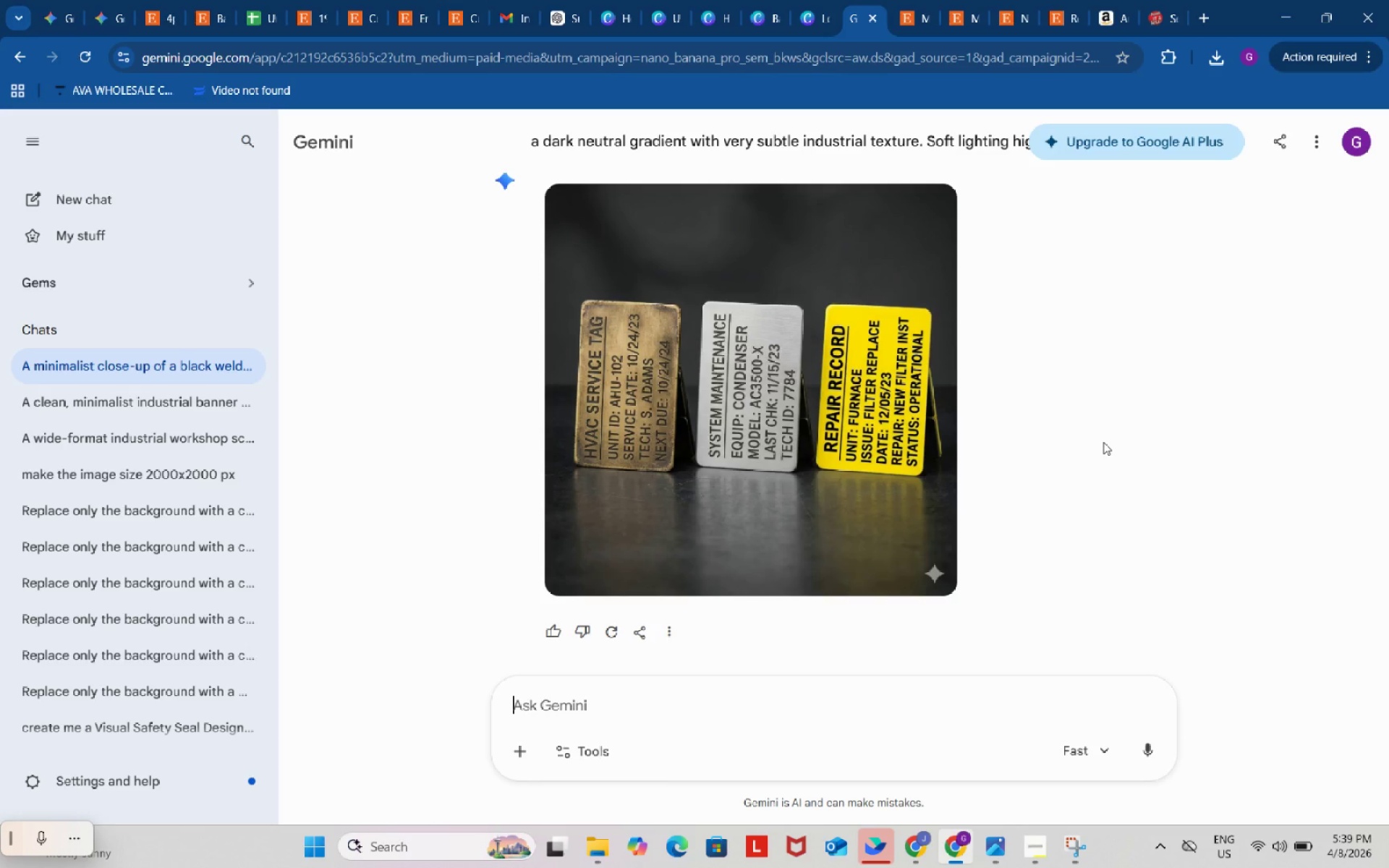 
wait(13.54)
 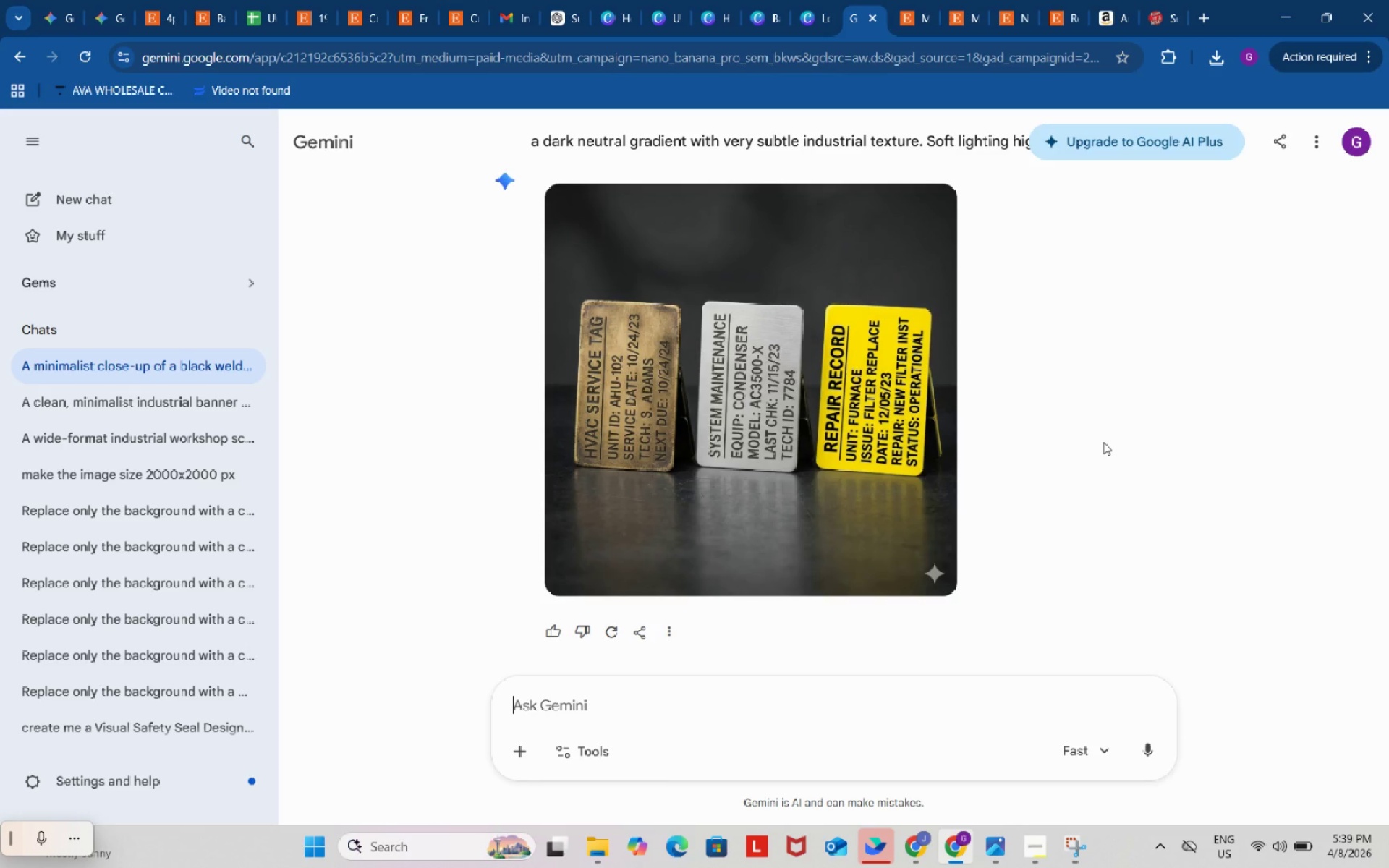 
scroll: coordinate [1103, 442], scroll_direction: up, amount: 3.0
 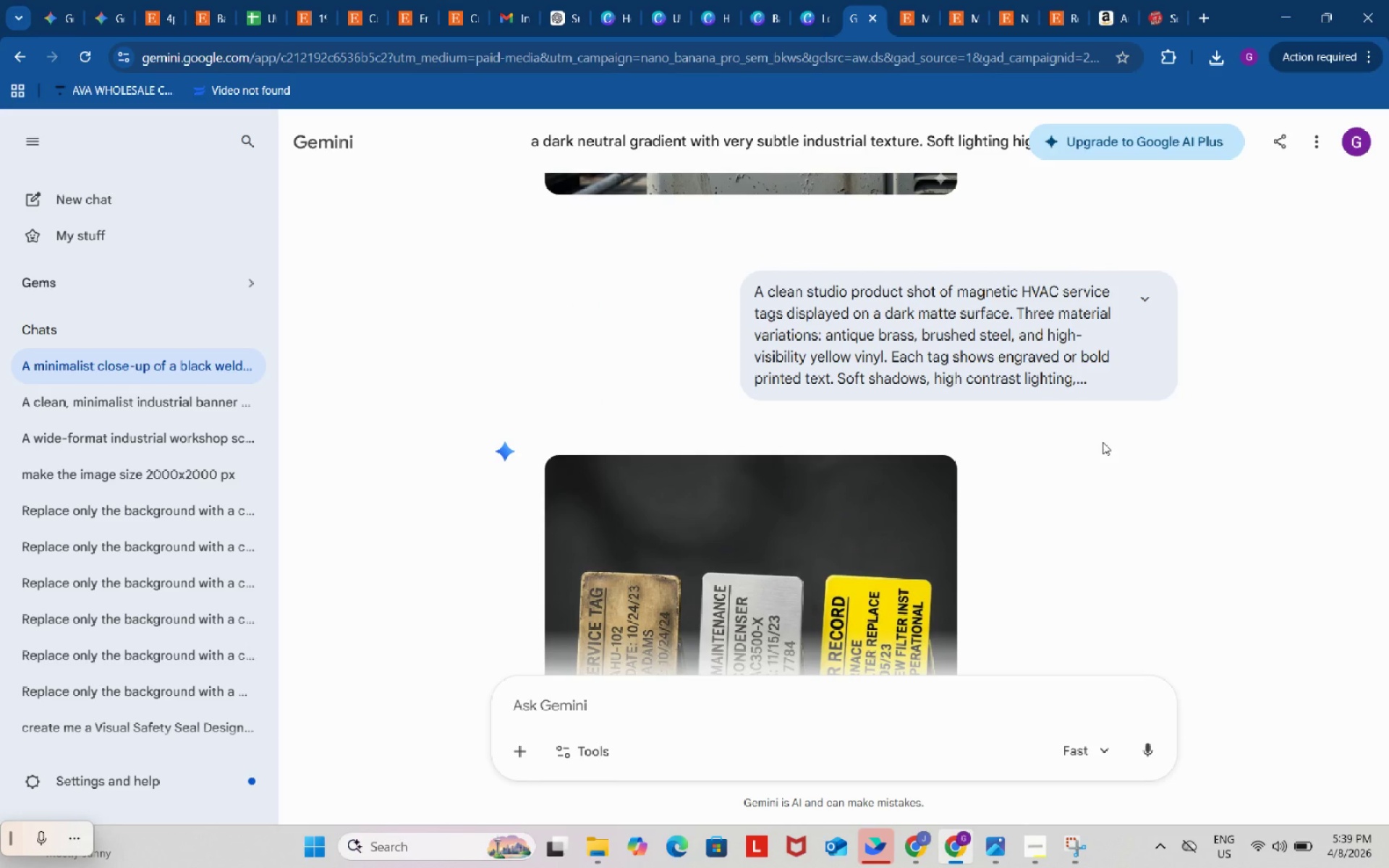 
scroll: coordinate [1103, 442], scroll_direction: down, amount: 2.0
 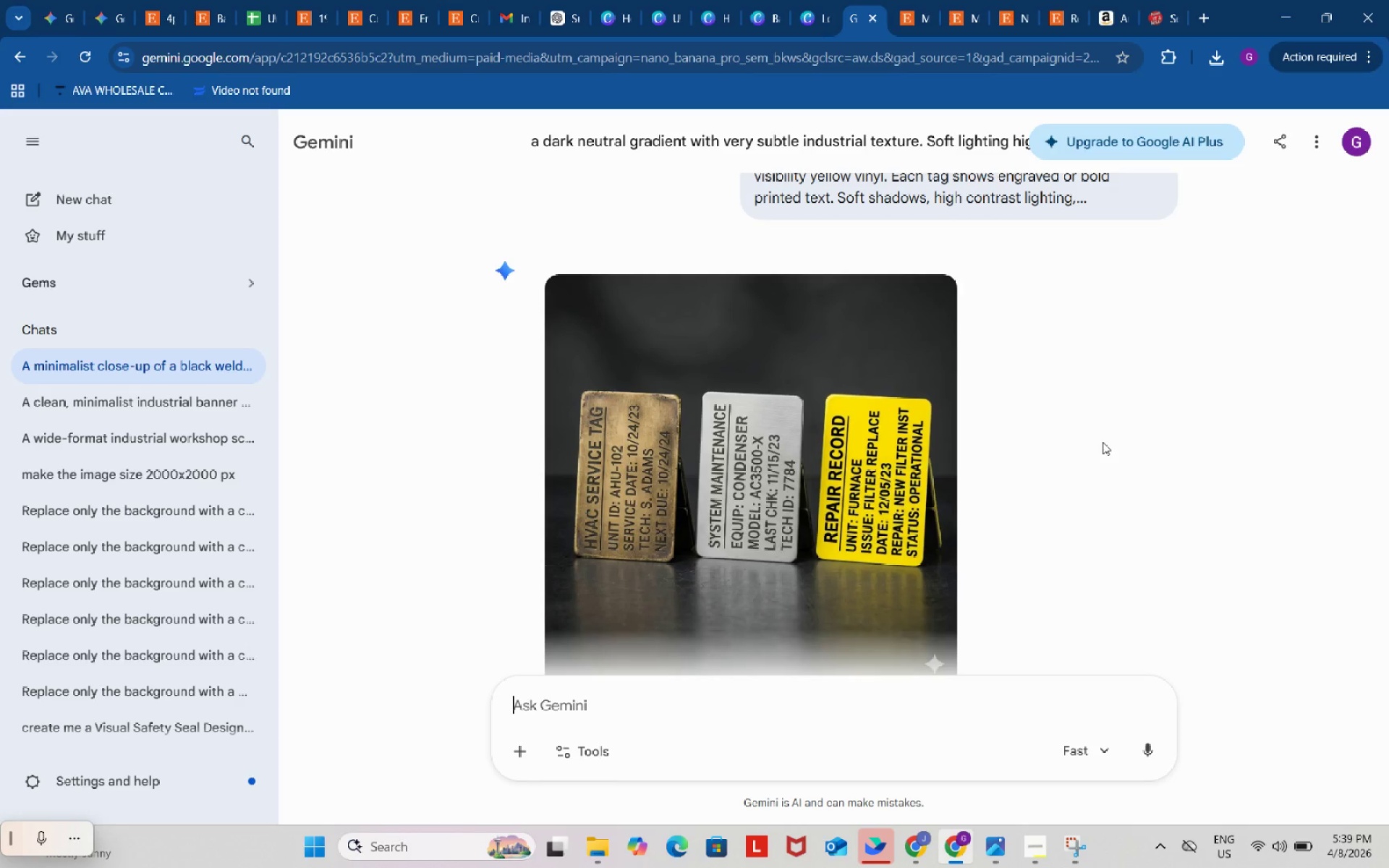 
scroll: coordinate [1103, 442], scroll_direction: up, amount: 2.0
 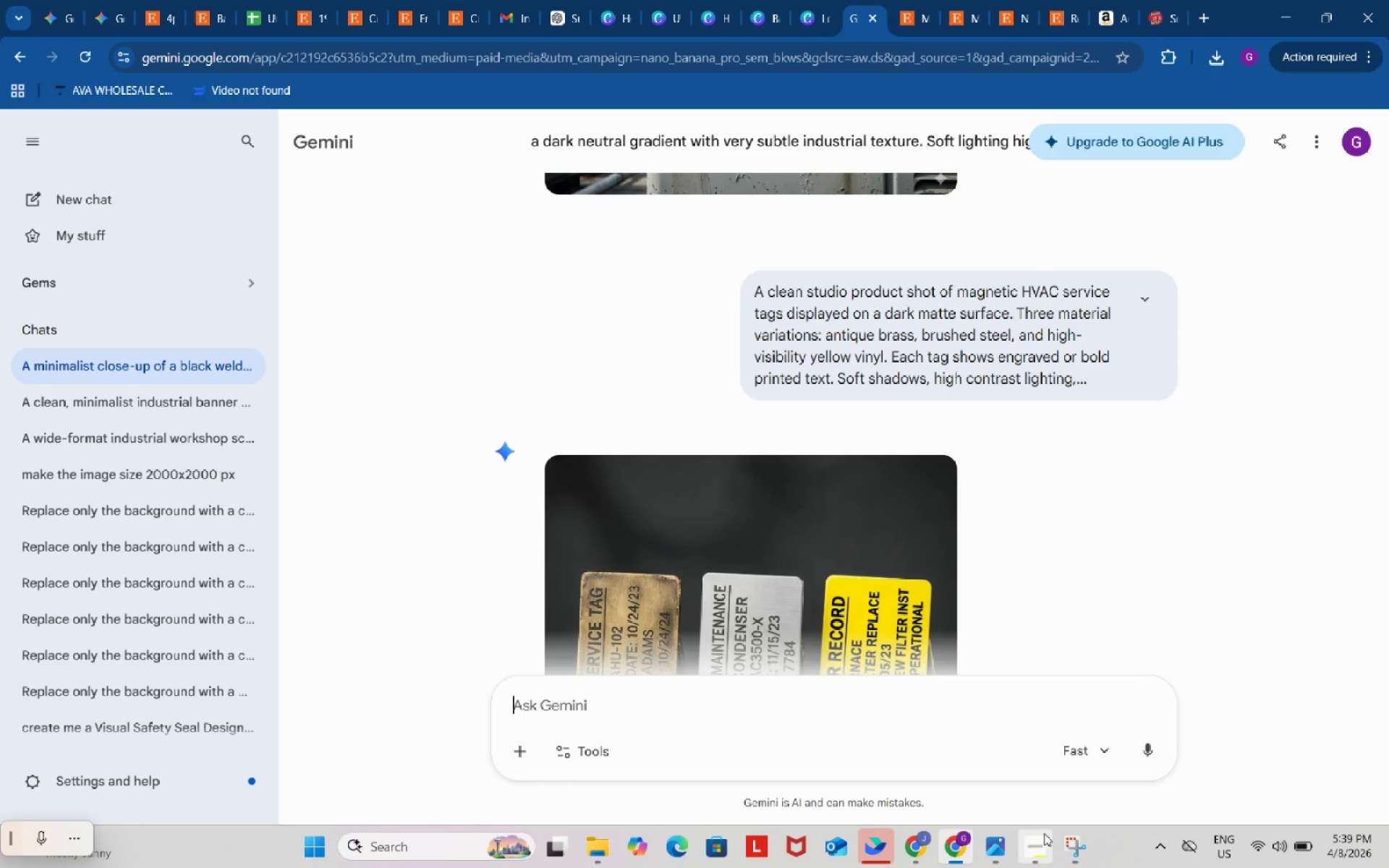 
left_click([1040, 838])